 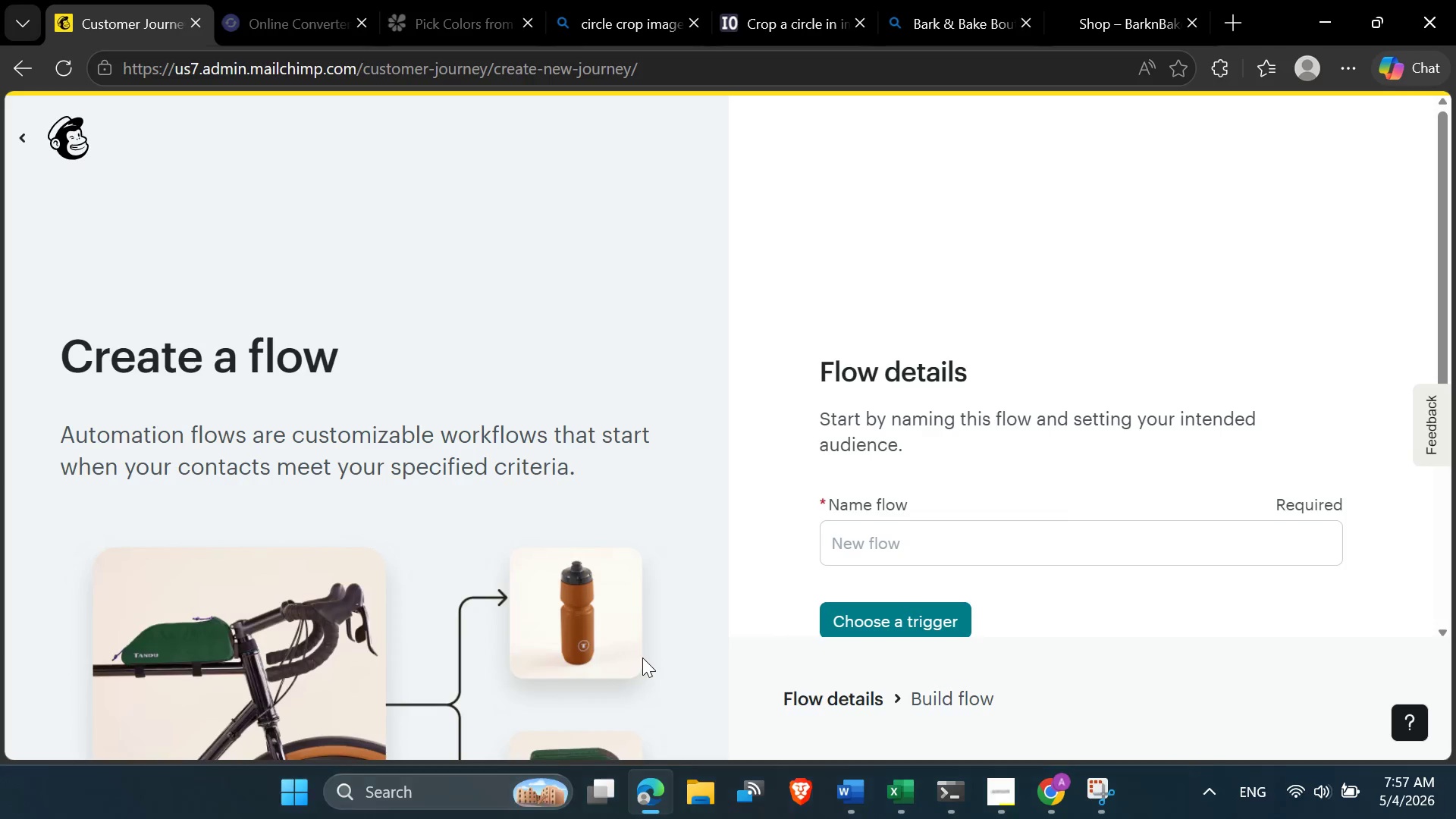 
left_click([11, 143])
 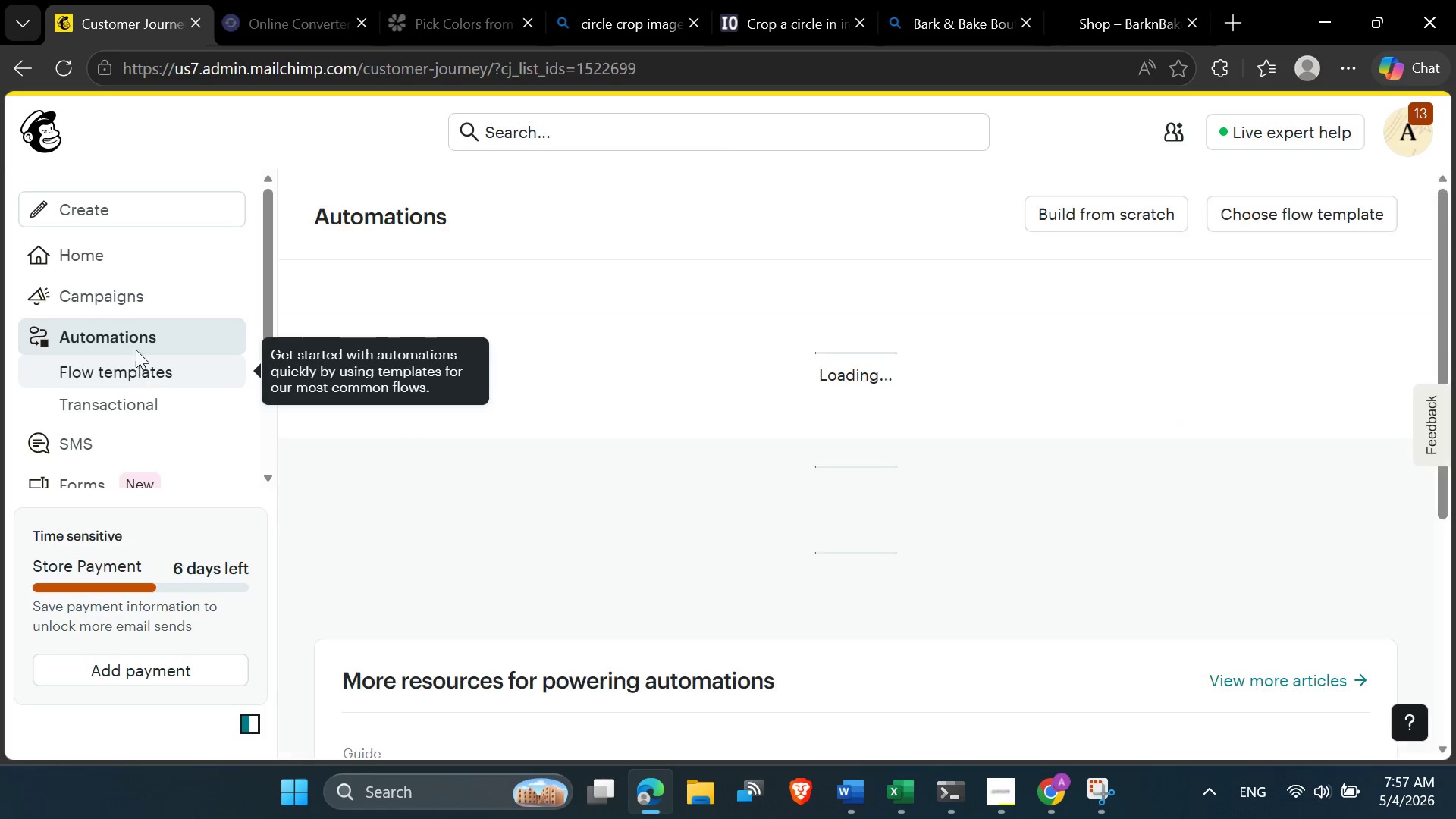 
scroll: coordinate [139, 350], scroll_direction: down, amount: 1.0
 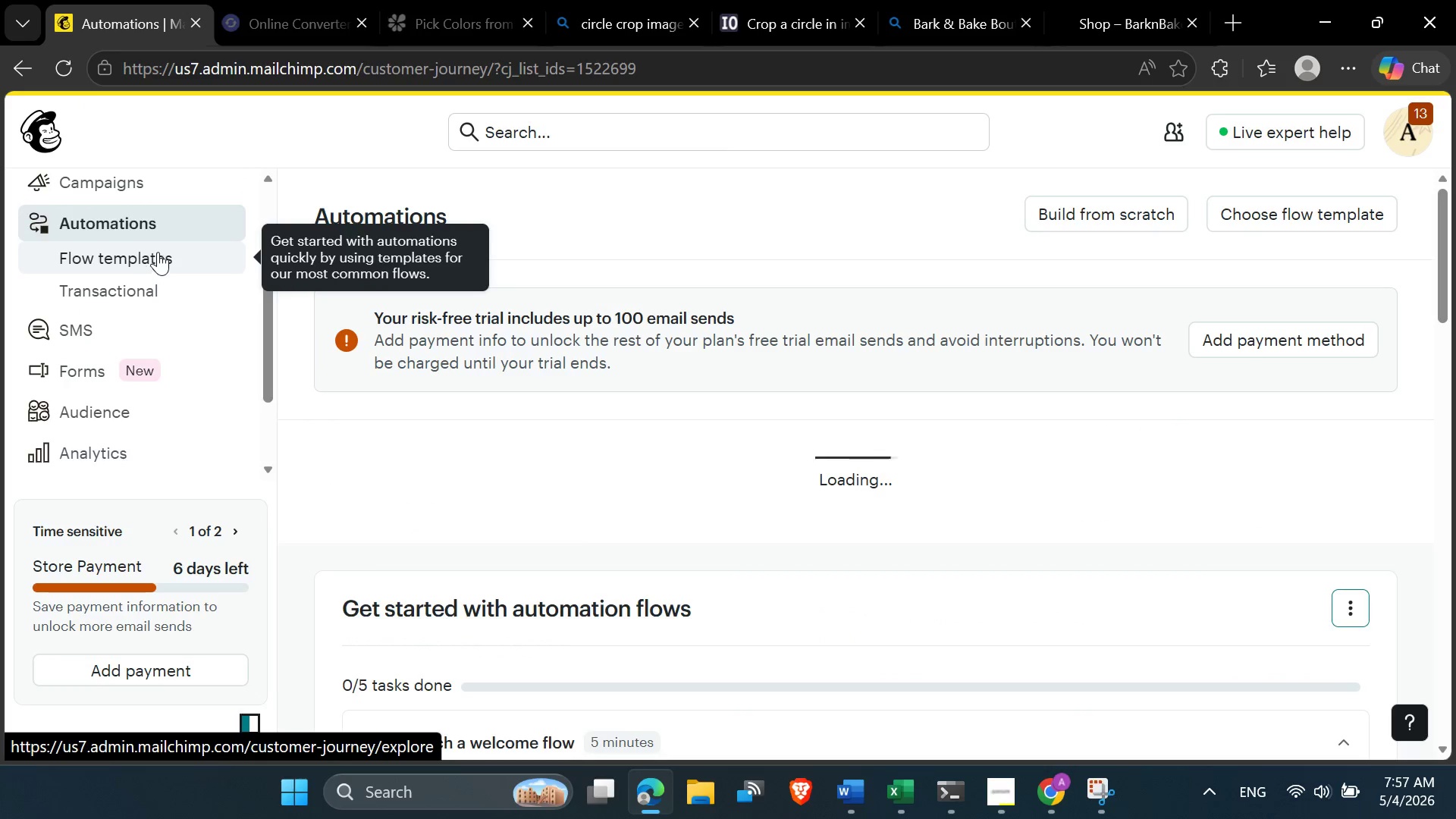 
scroll: coordinate [171, 228], scroll_direction: up, amount: 1.0
 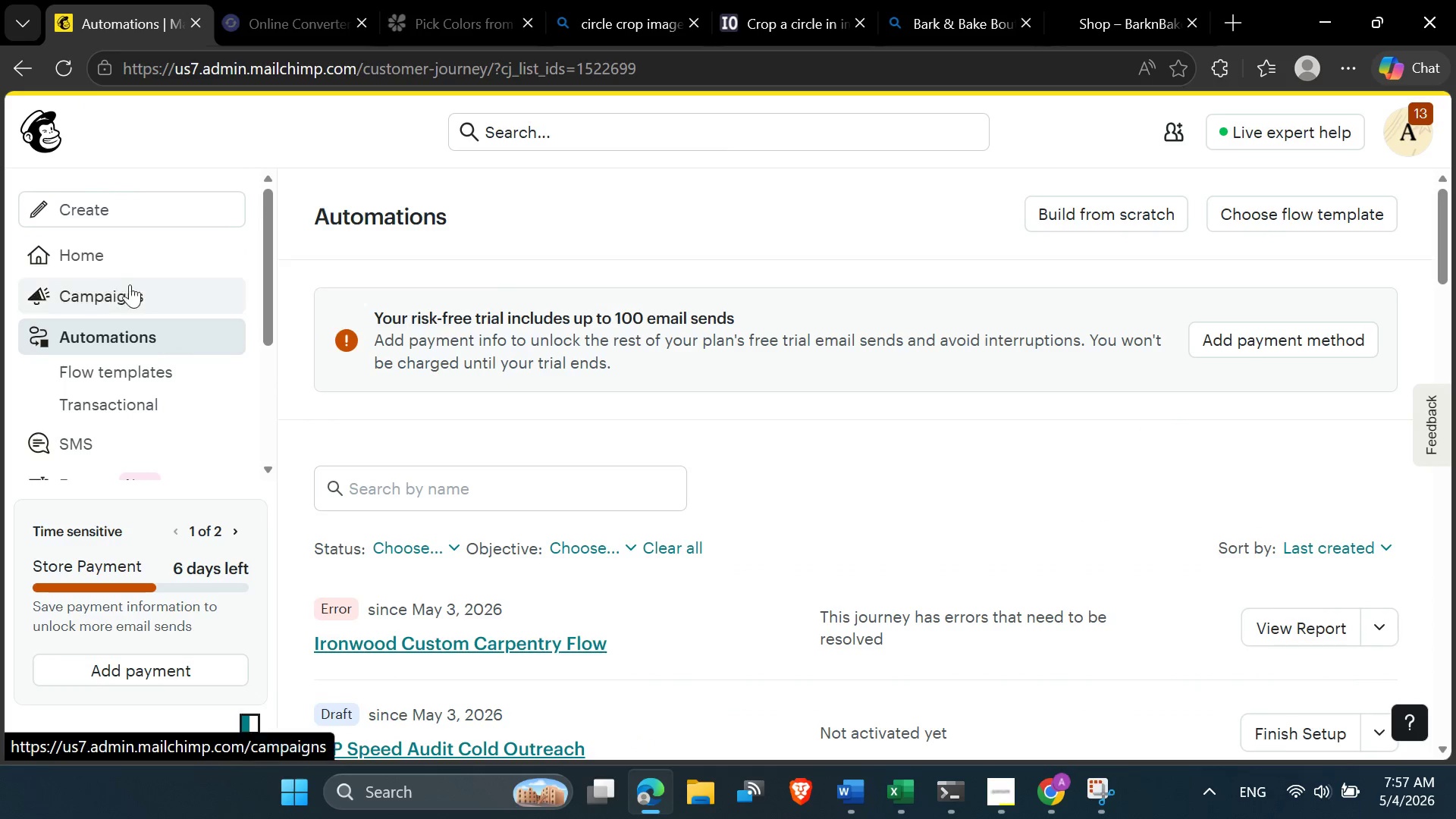 
left_click([131, 293])
 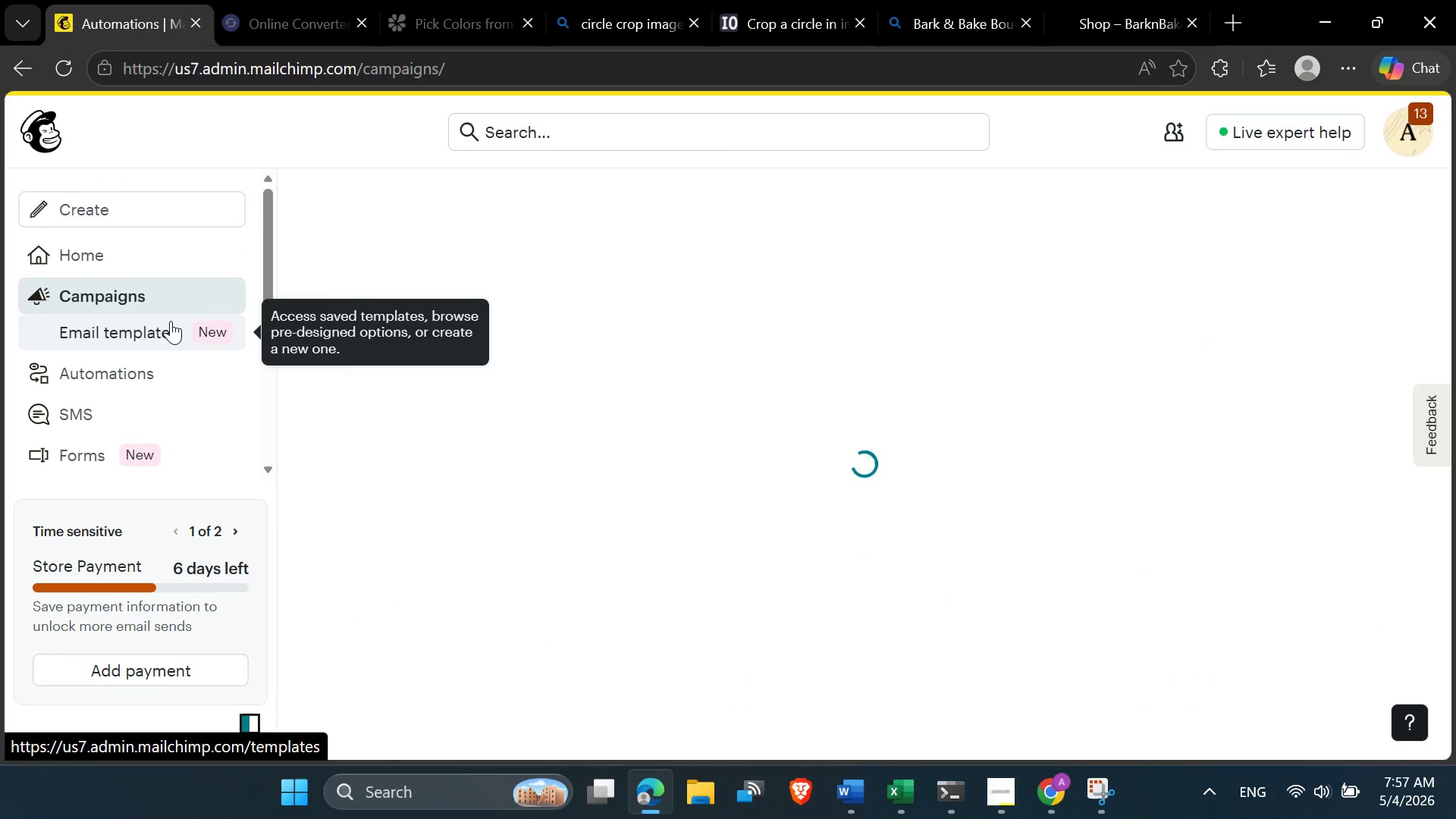 
left_click([173, 329])
 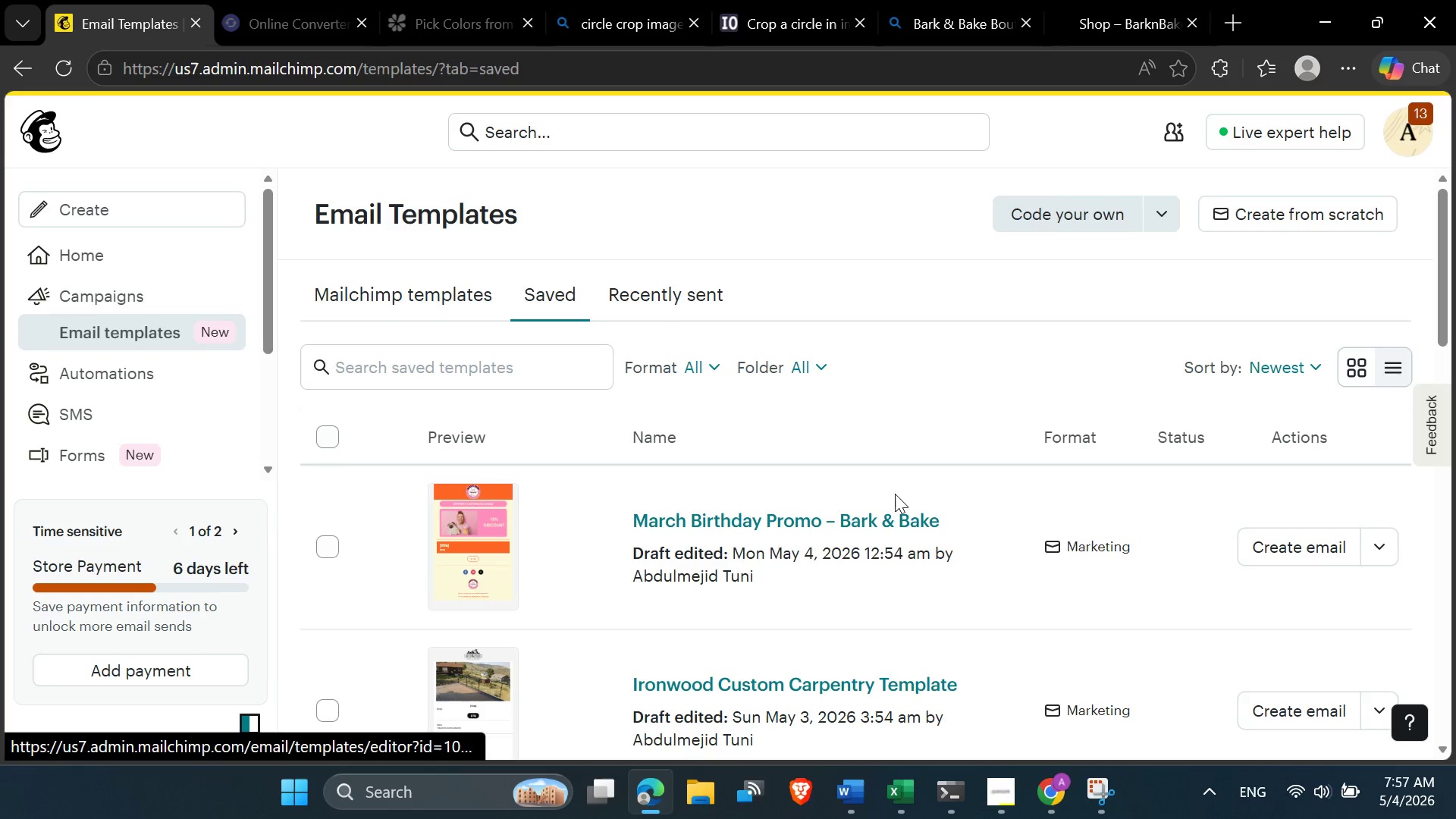 
wait(5.02)
 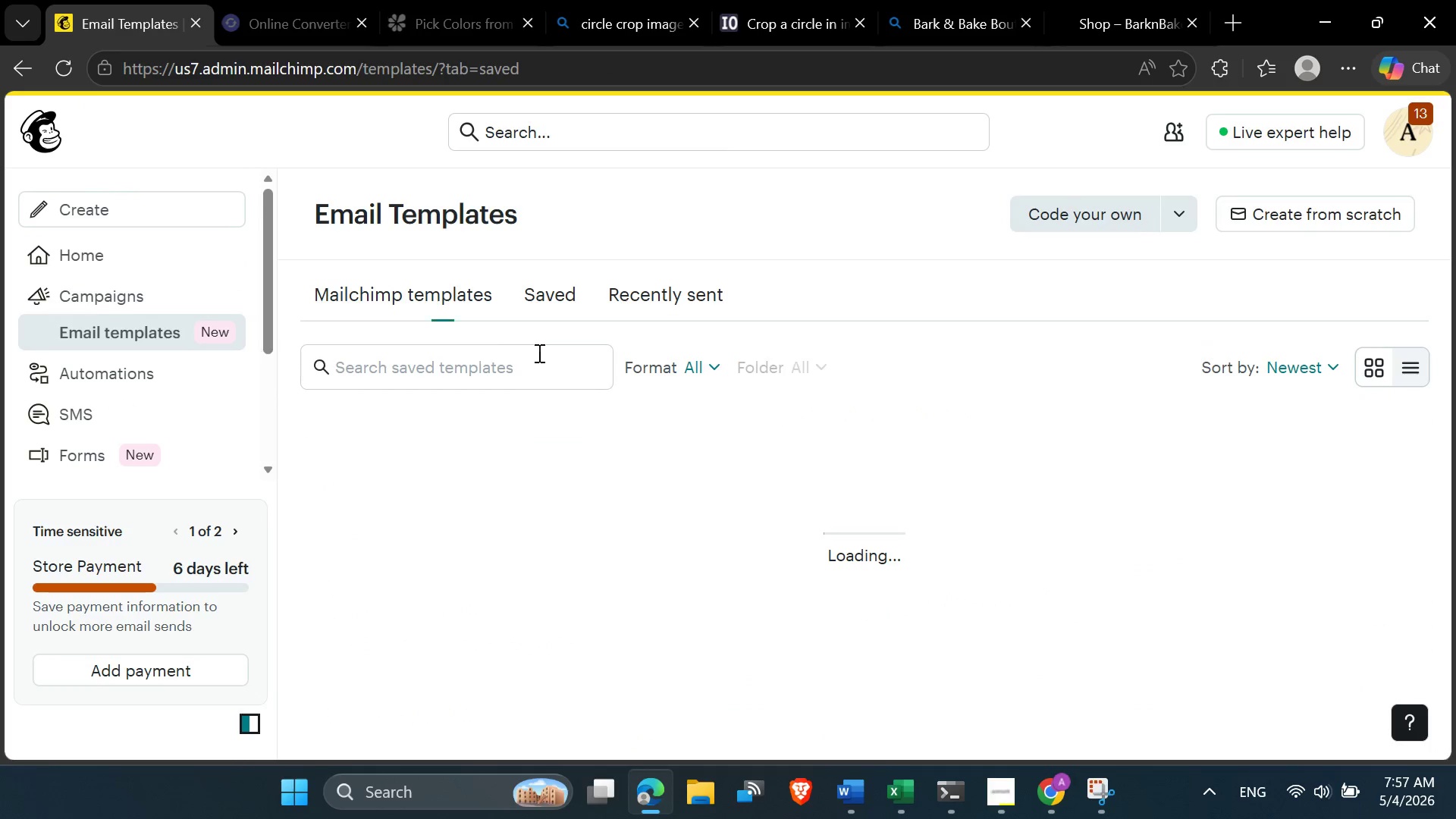 
left_click([875, 511])
 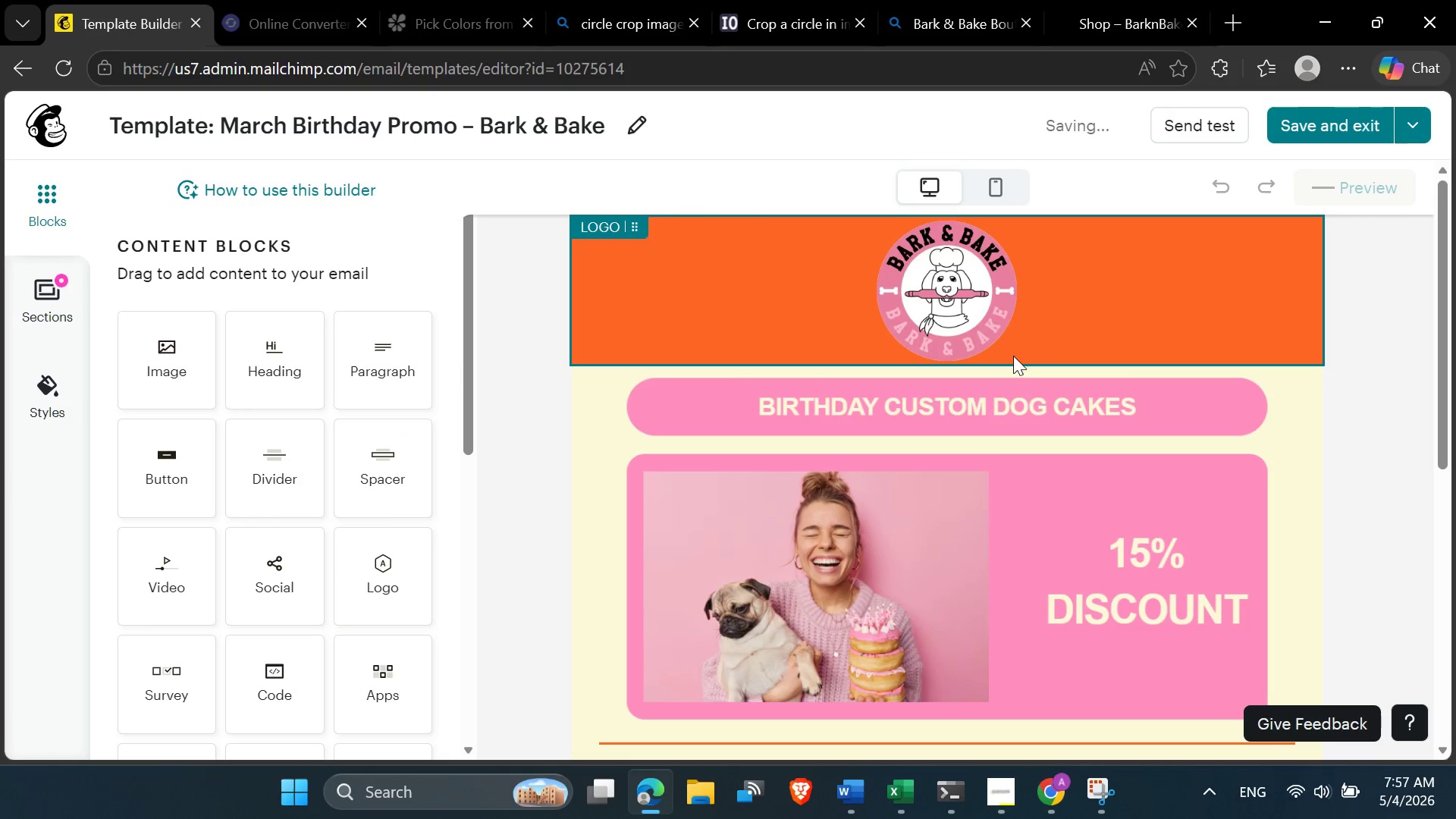 
wait(9.59)
 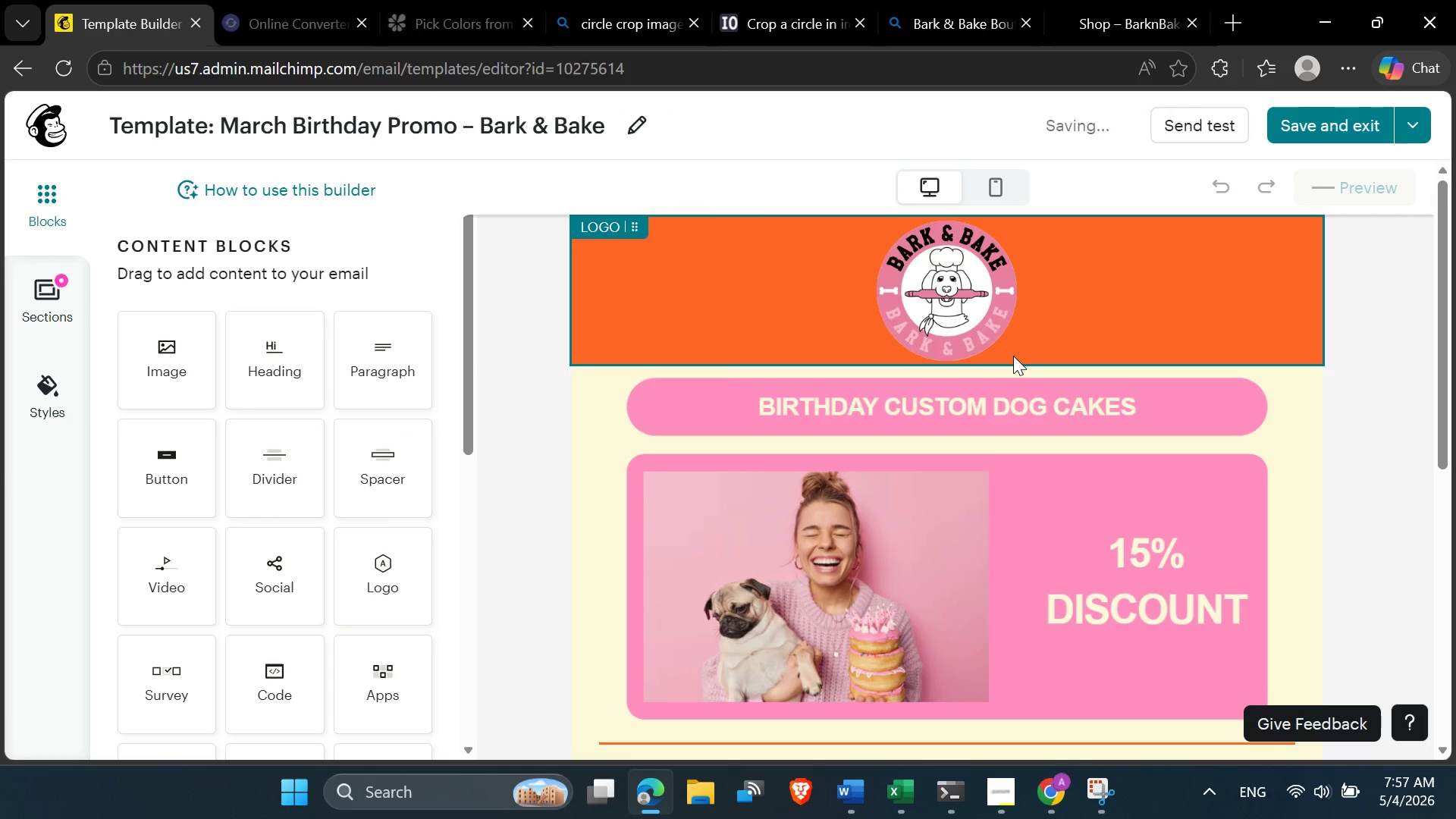 
scroll: coordinate [654, 441], scroll_direction: down, amount: 1.0
 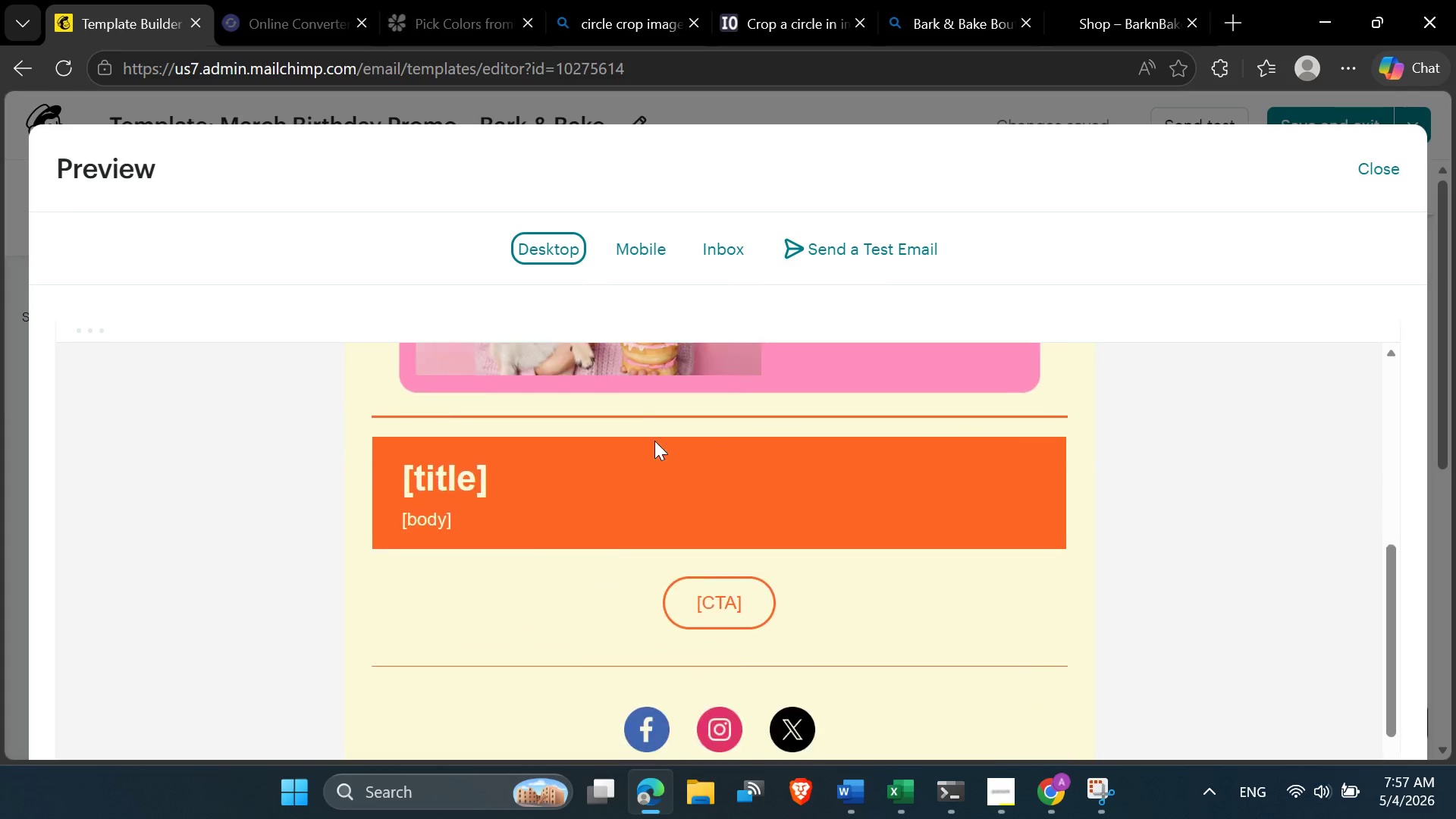 
scroll: coordinate [654, 442], scroll_direction: up, amount: 3.0
 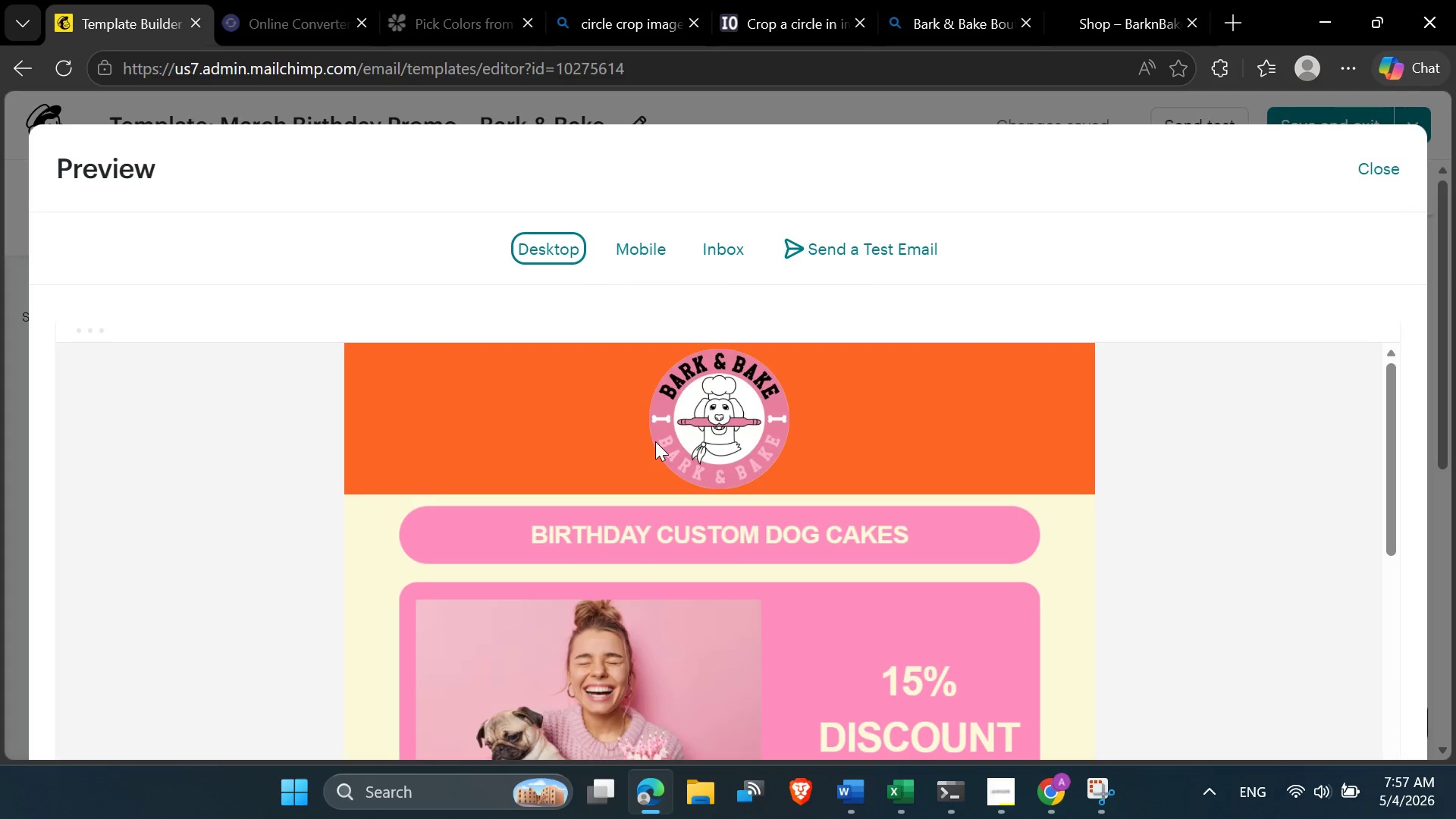 
scroll: coordinate [655, 441], scroll_direction: none, amount: 0.0
 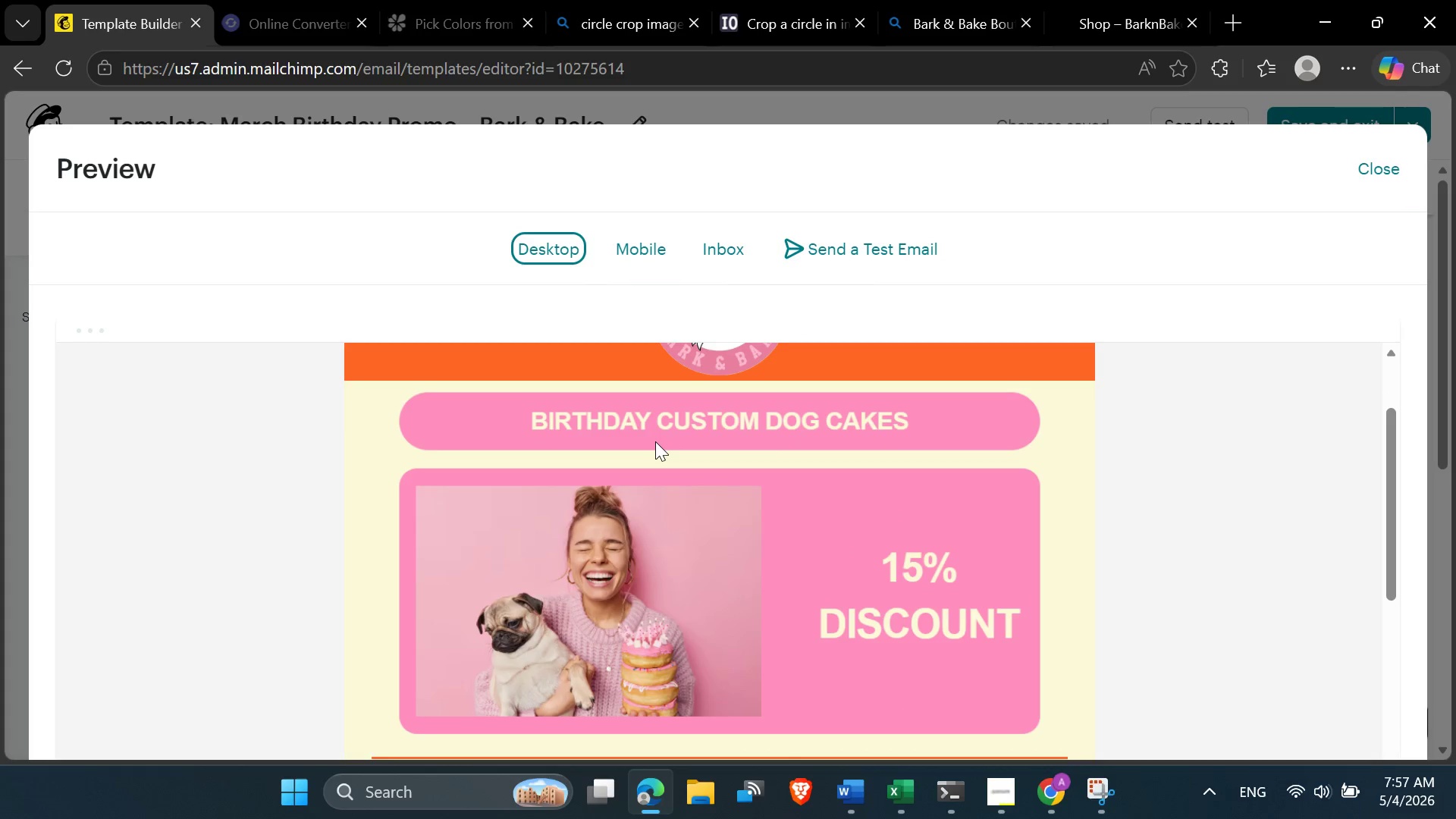 
scroll: coordinate [675, 522], scroll_direction: down, amount: 3.0
 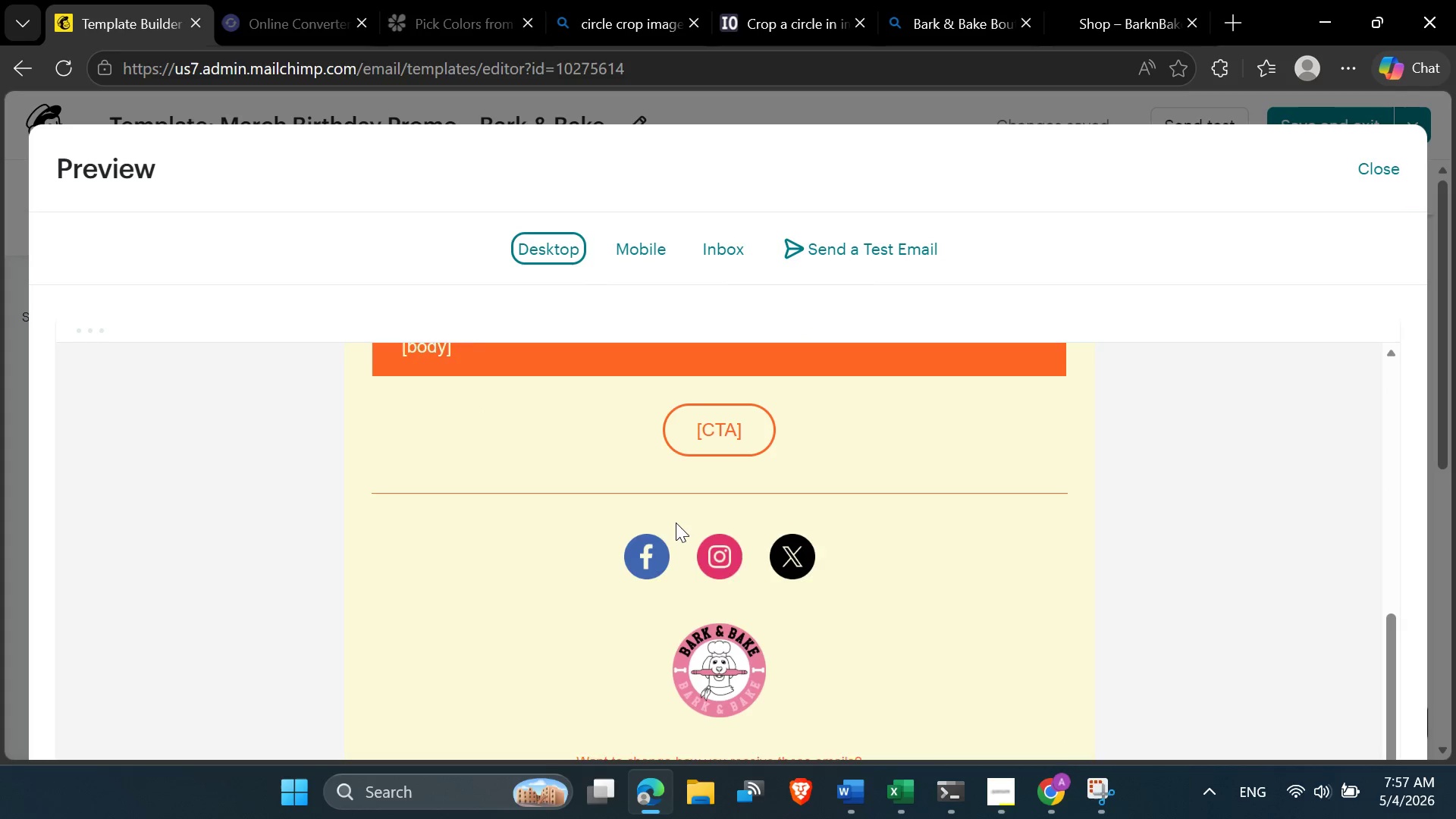 
scroll: coordinate [676, 522], scroll_direction: up, amount: 3.0
 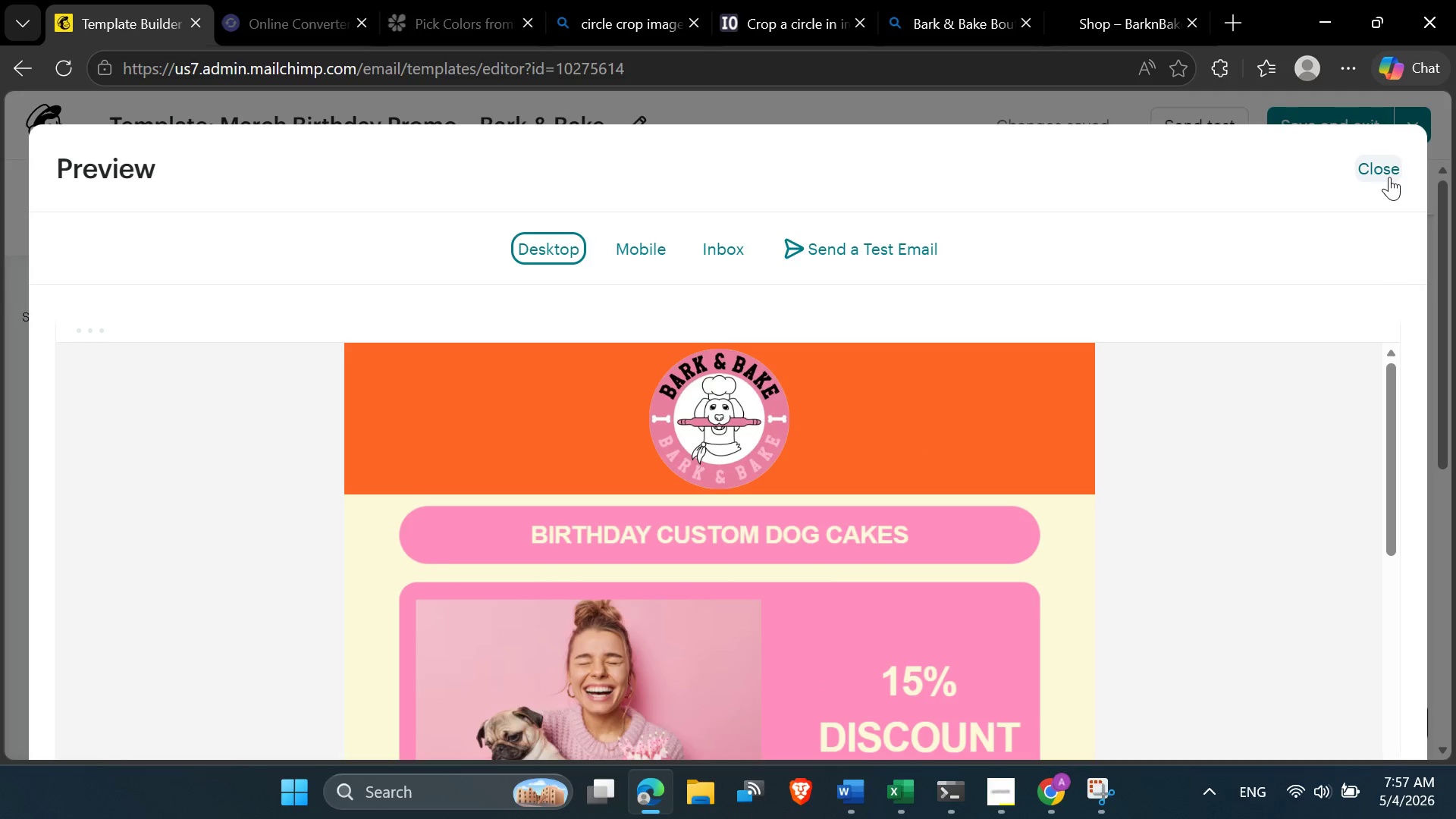 
wait(7.61)
 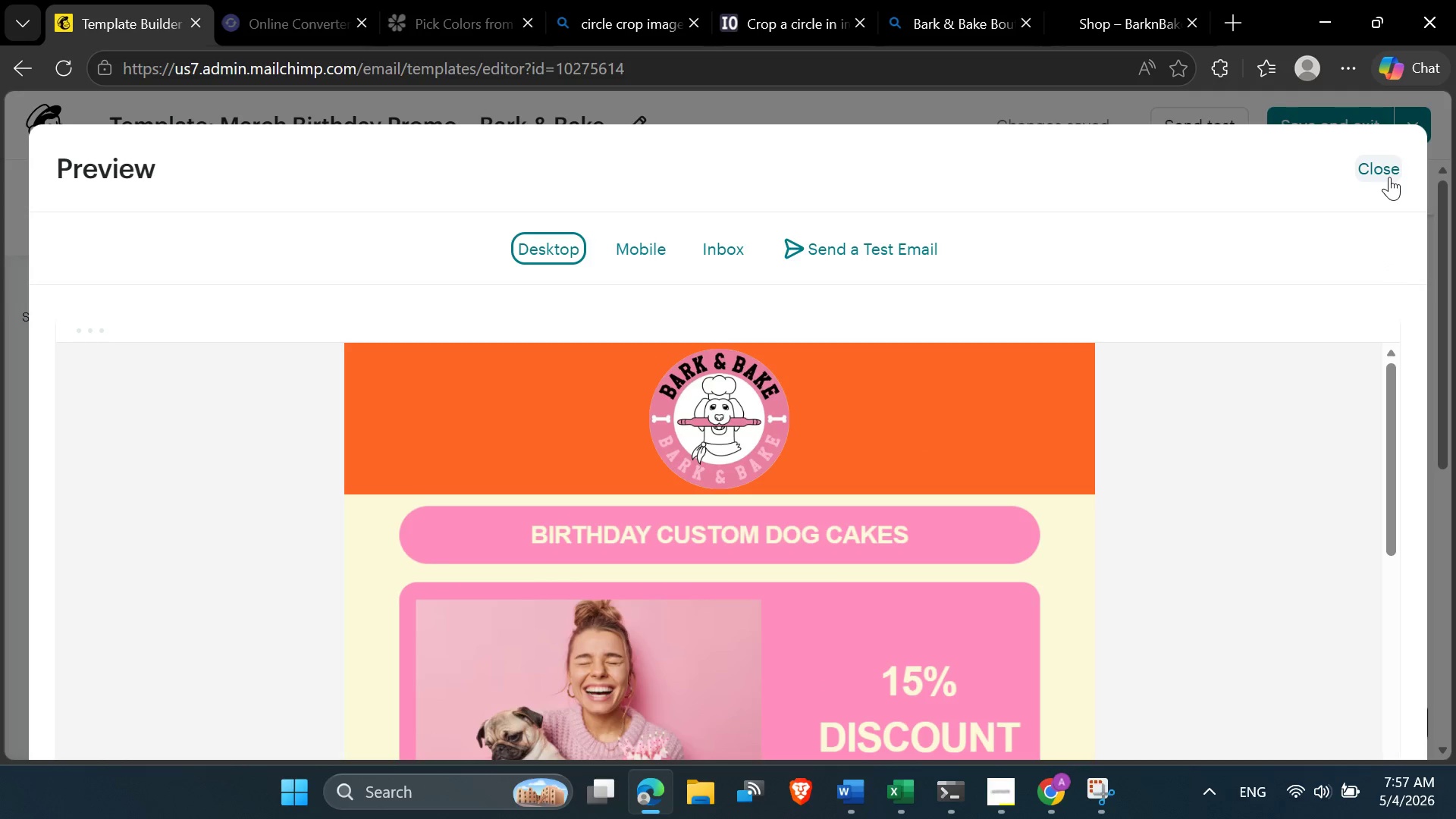 
scroll: coordinate [846, 513], scroll_direction: down, amount: 10.0
 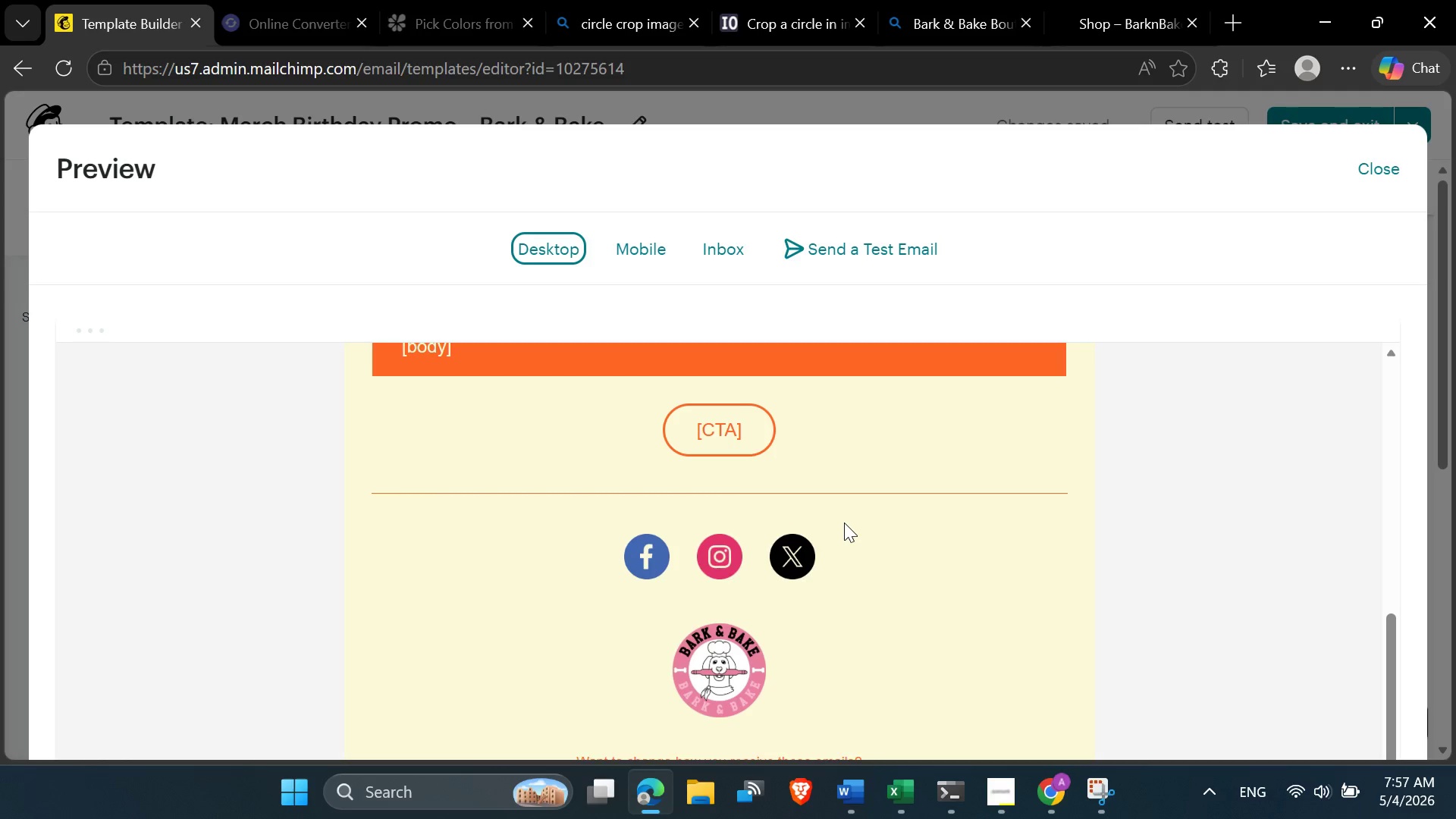 
scroll: coordinate [975, 431], scroll_direction: up, amount: 7.0
 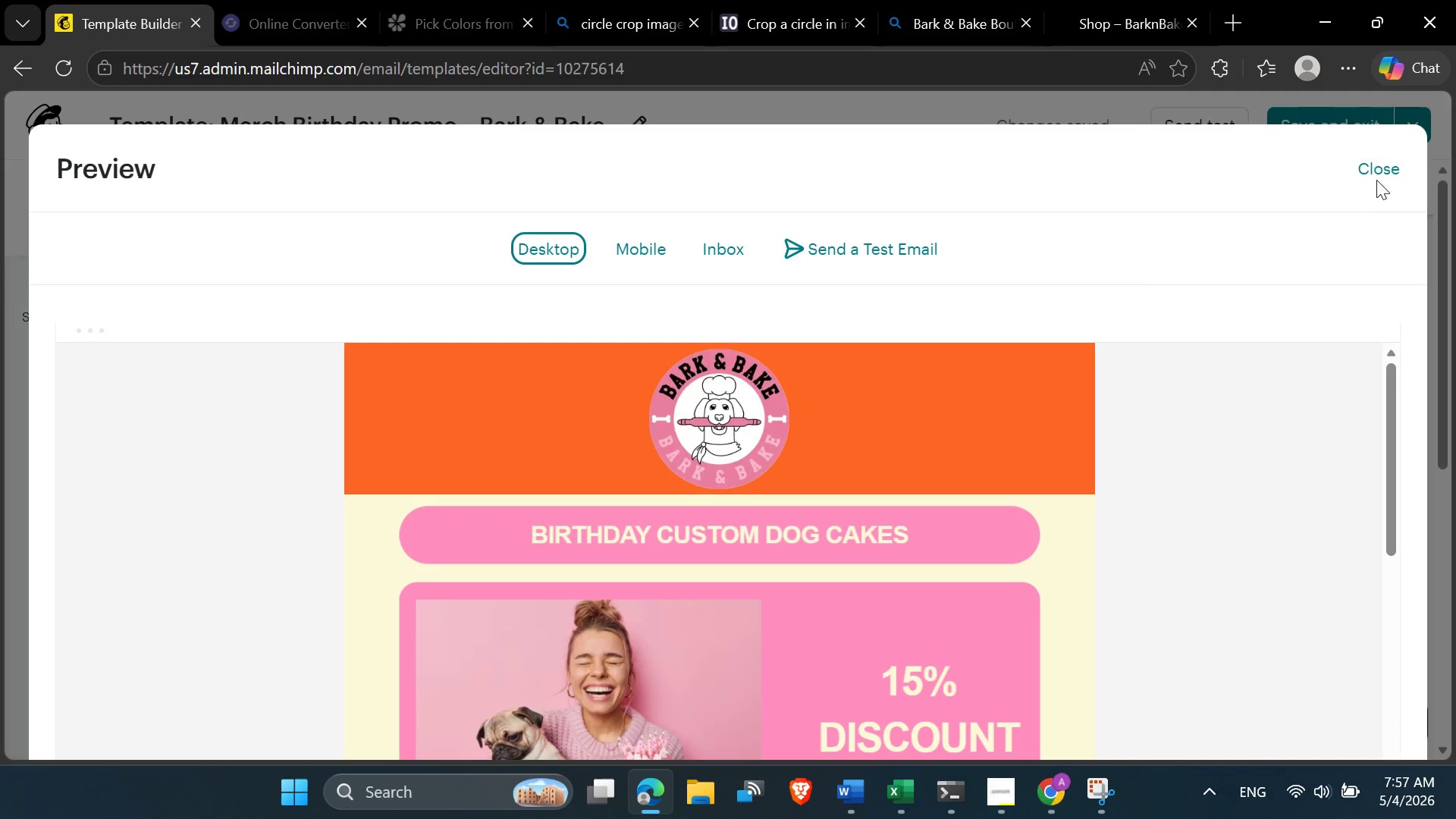 
left_click([1375, 176])
 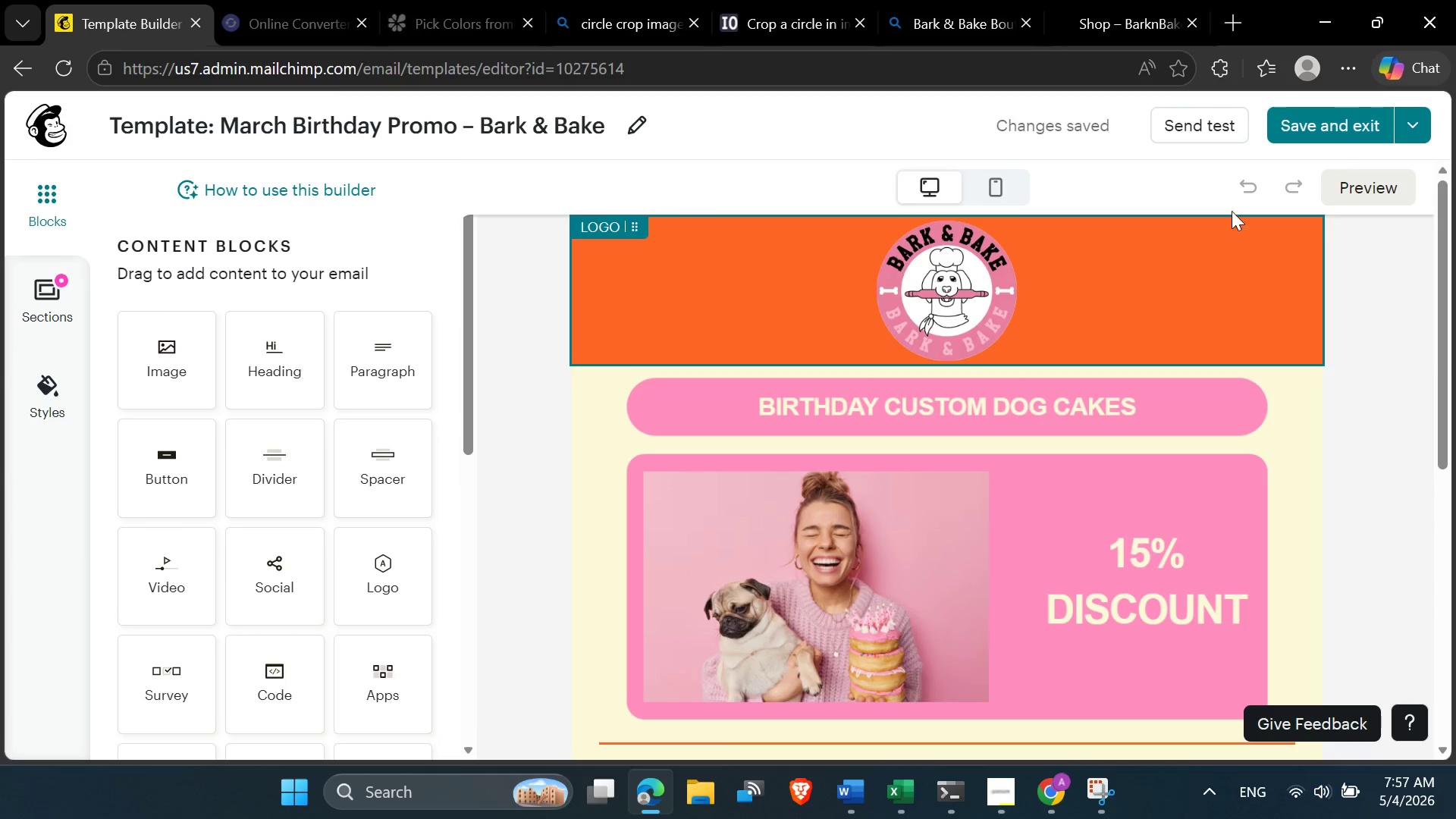 
left_click([1320, 130])
 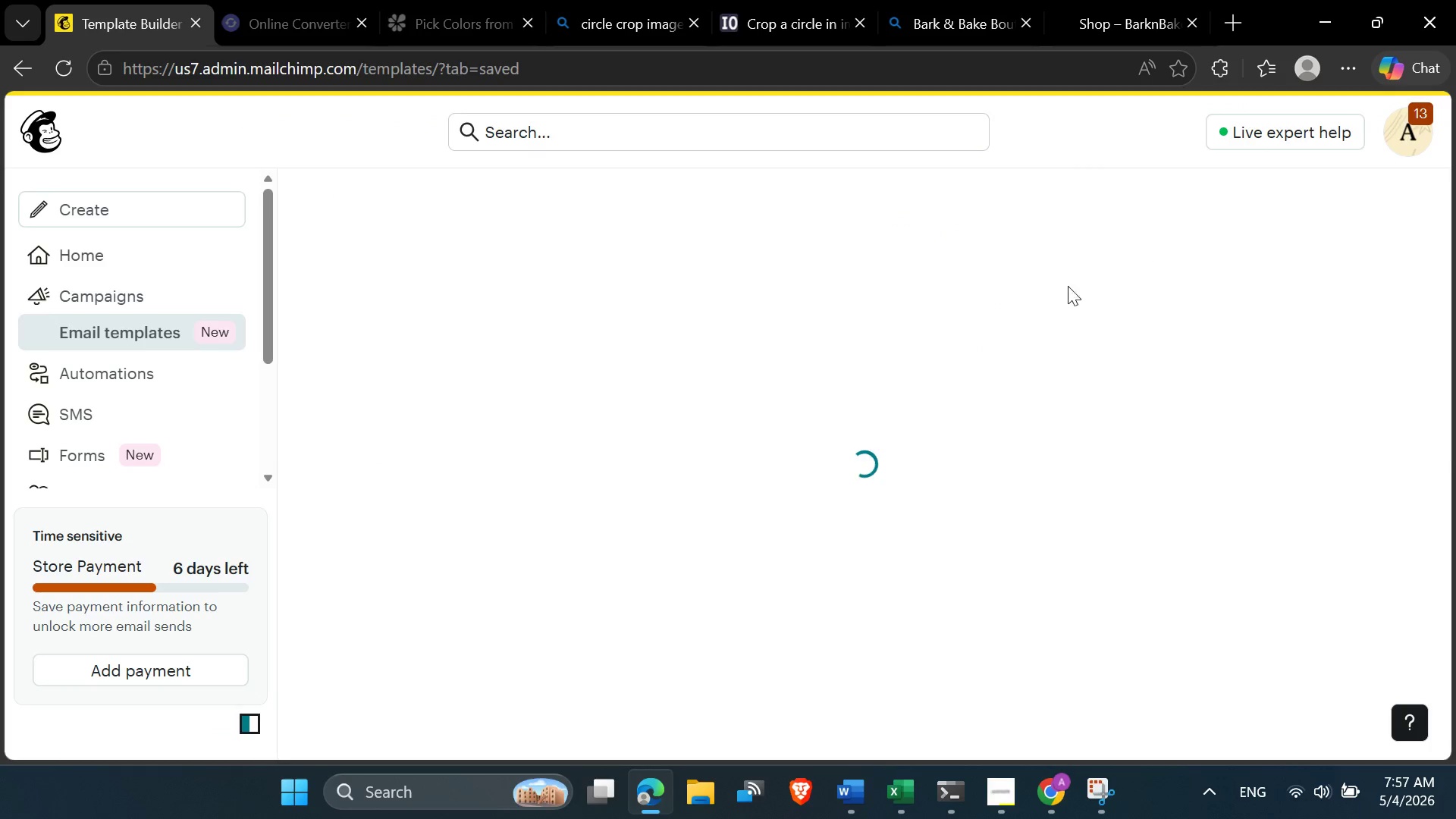 
mouse_move([788, 395])
 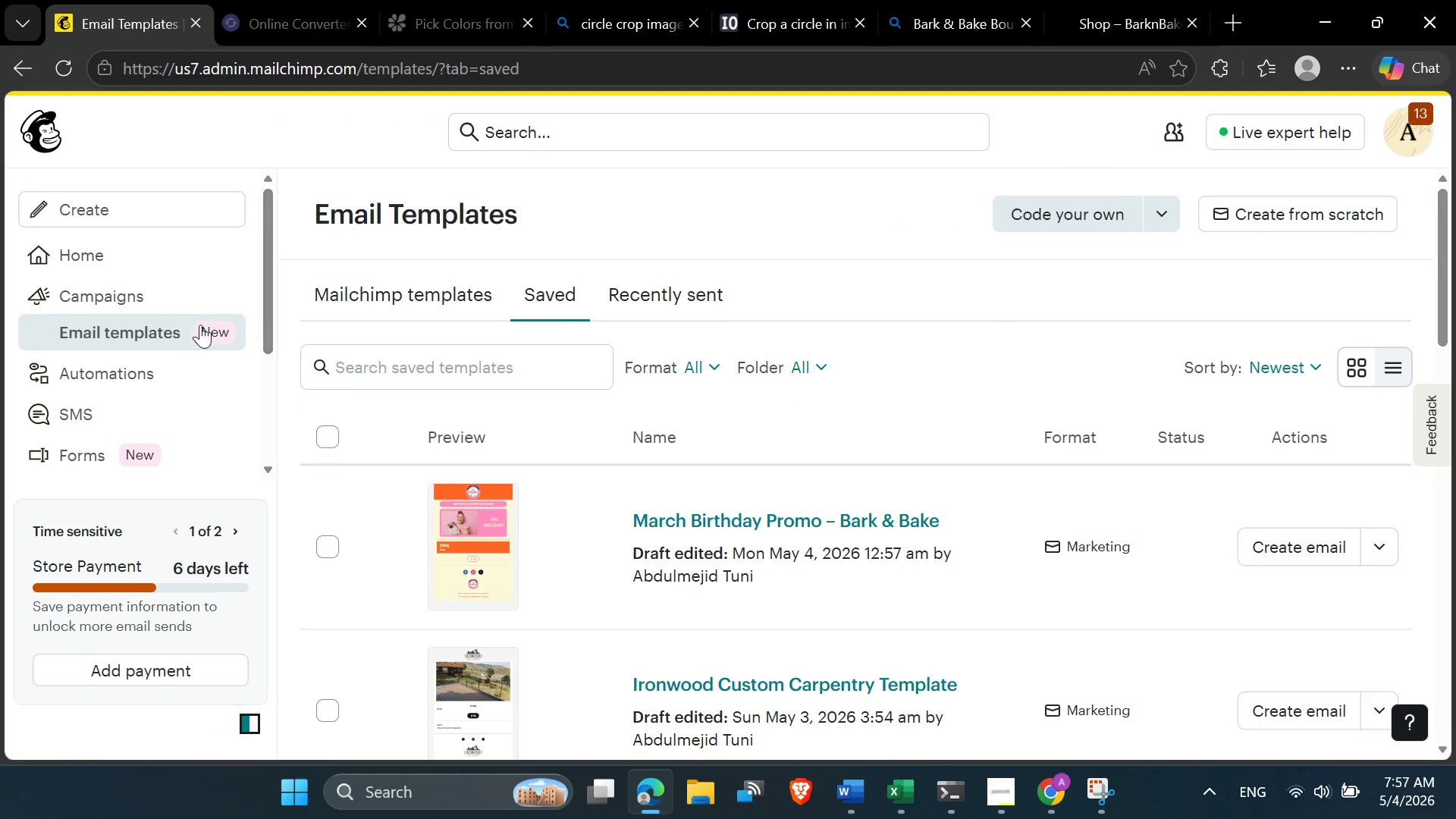 
scroll: coordinate [192, 338], scroll_direction: down, amount: 2.0
 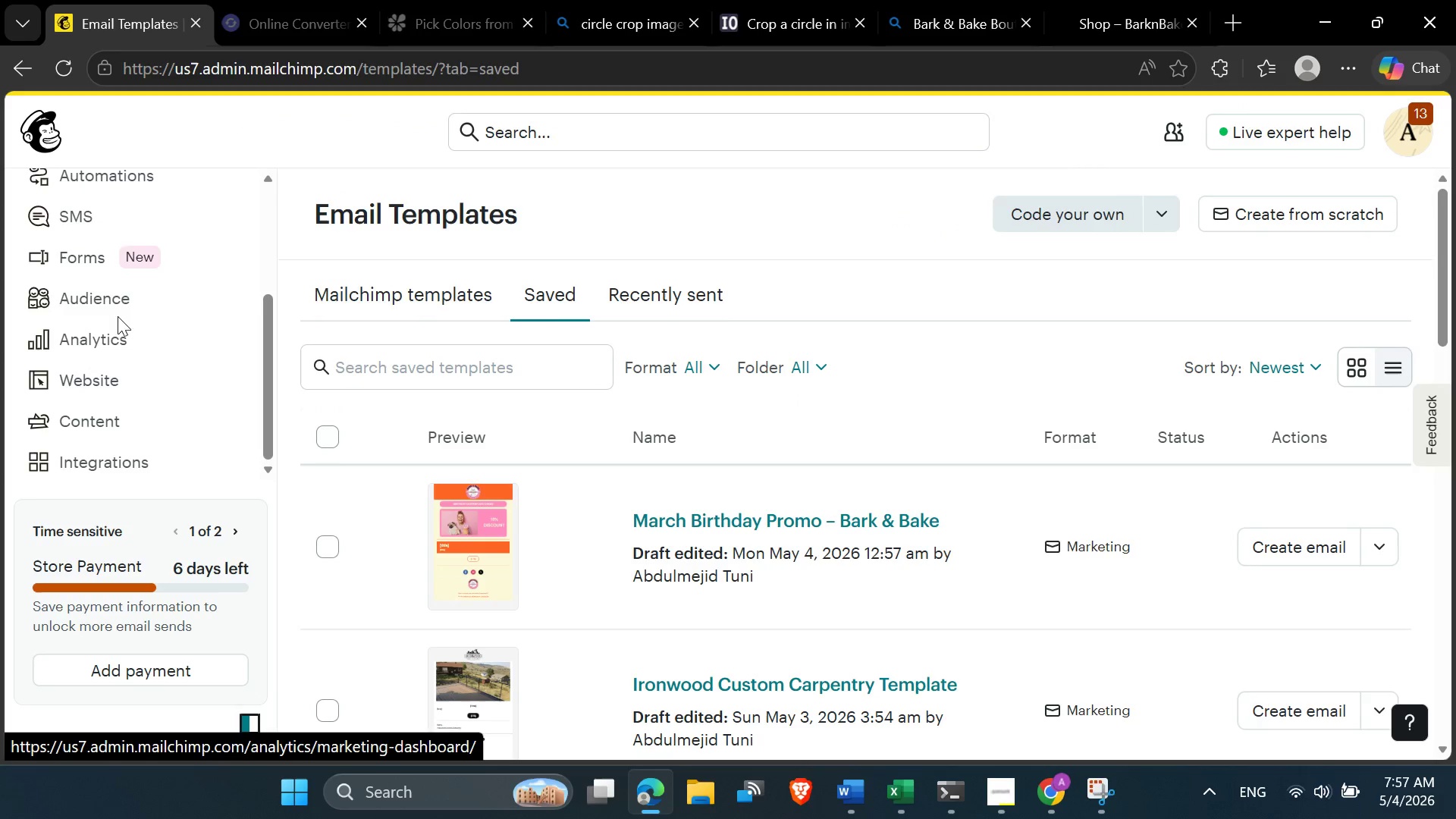 
left_click([121, 306])
 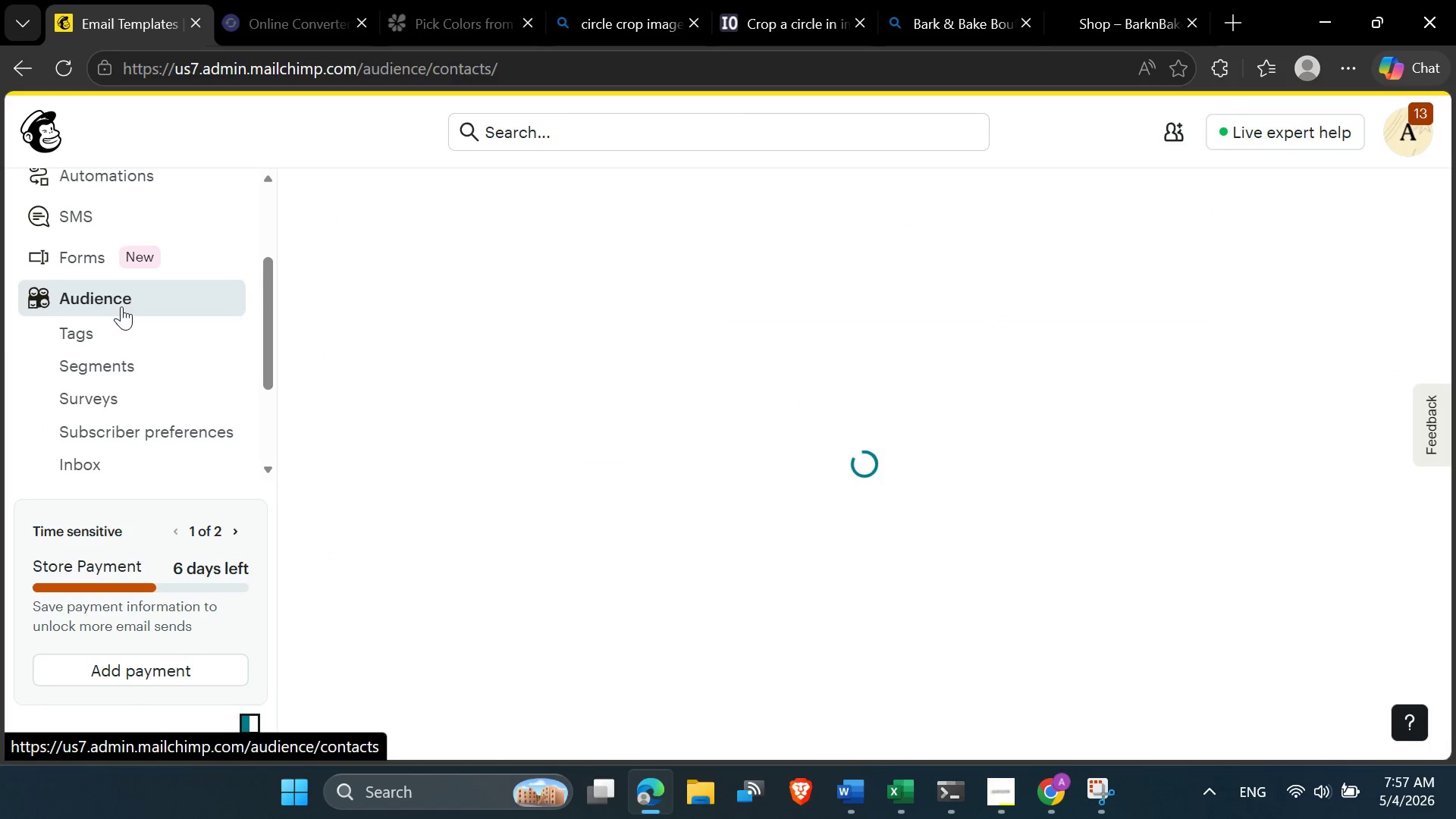 
left_click([121, 306])
 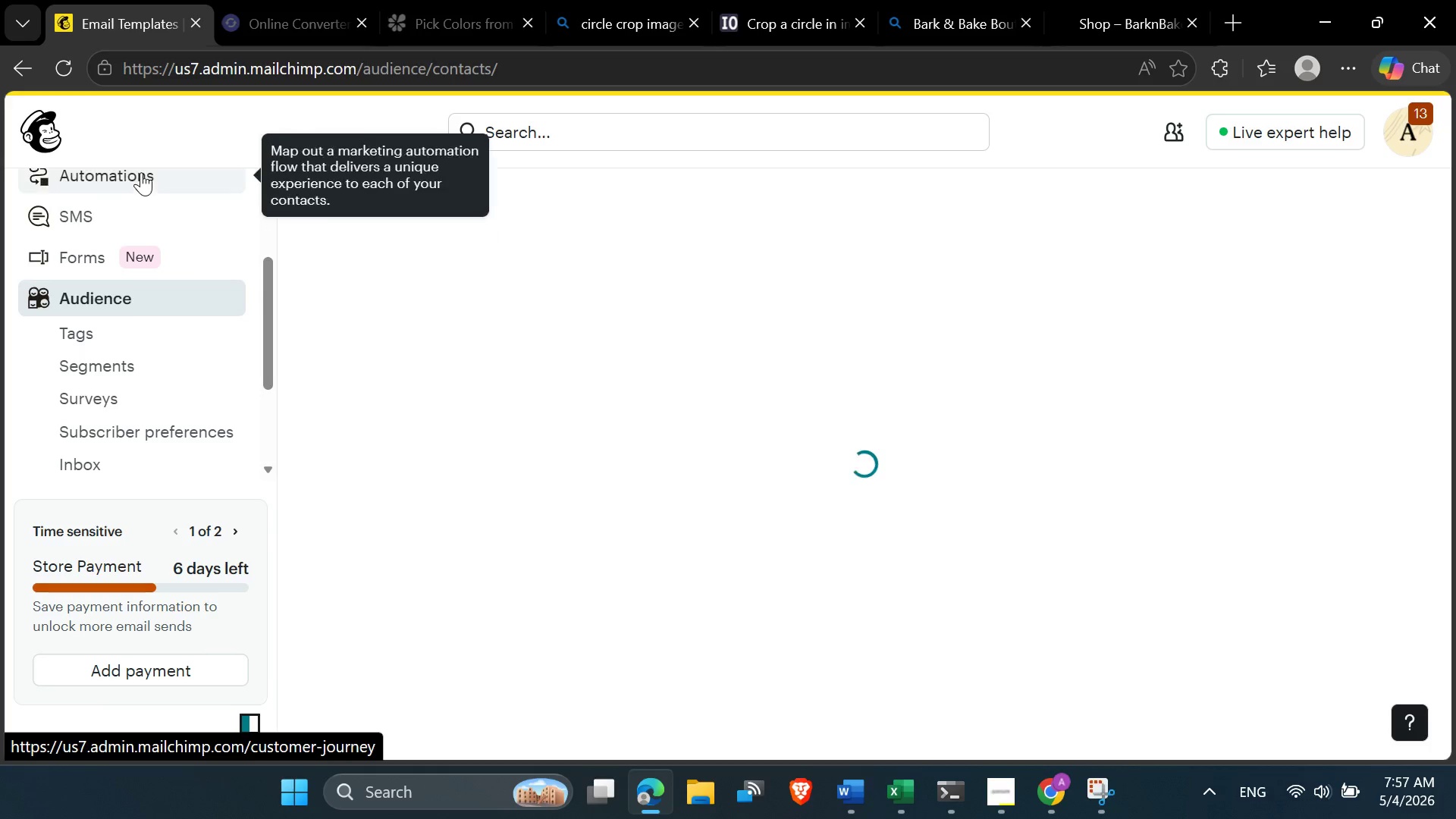 
left_click([141, 172])
 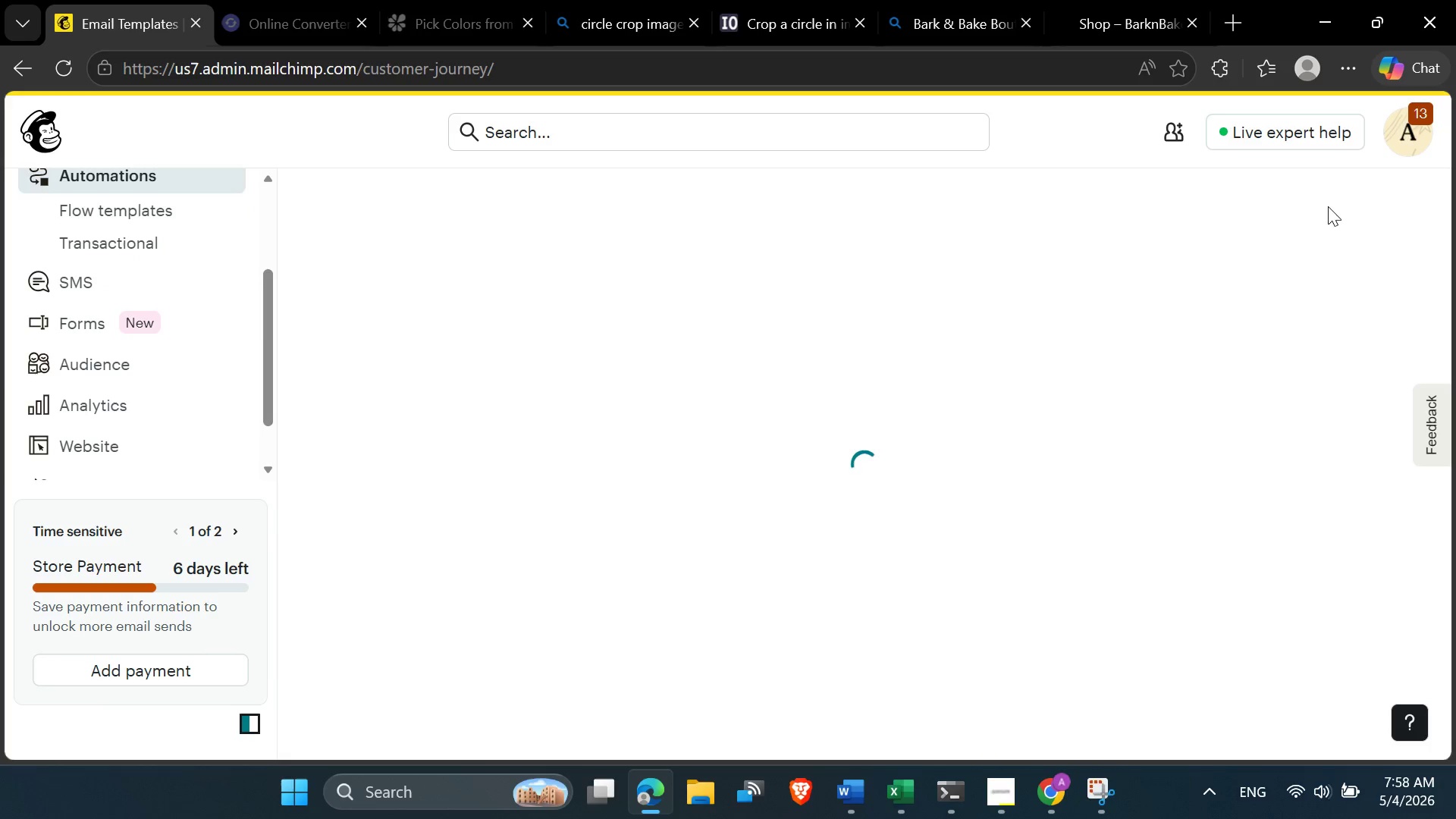 
mouse_move([1248, 297])
 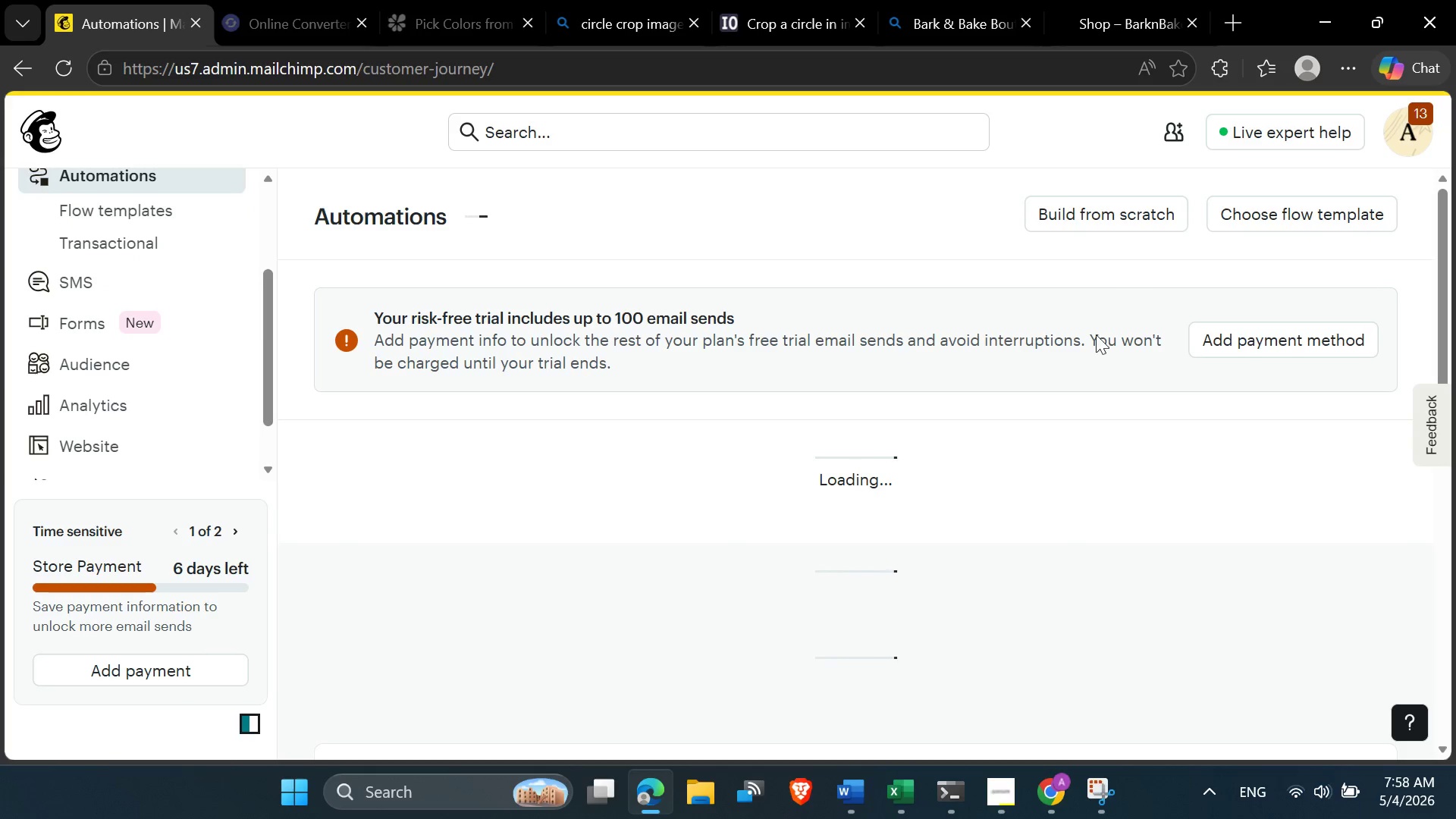 
scroll: coordinate [1010, 435], scroll_direction: down, amount: 3.0
 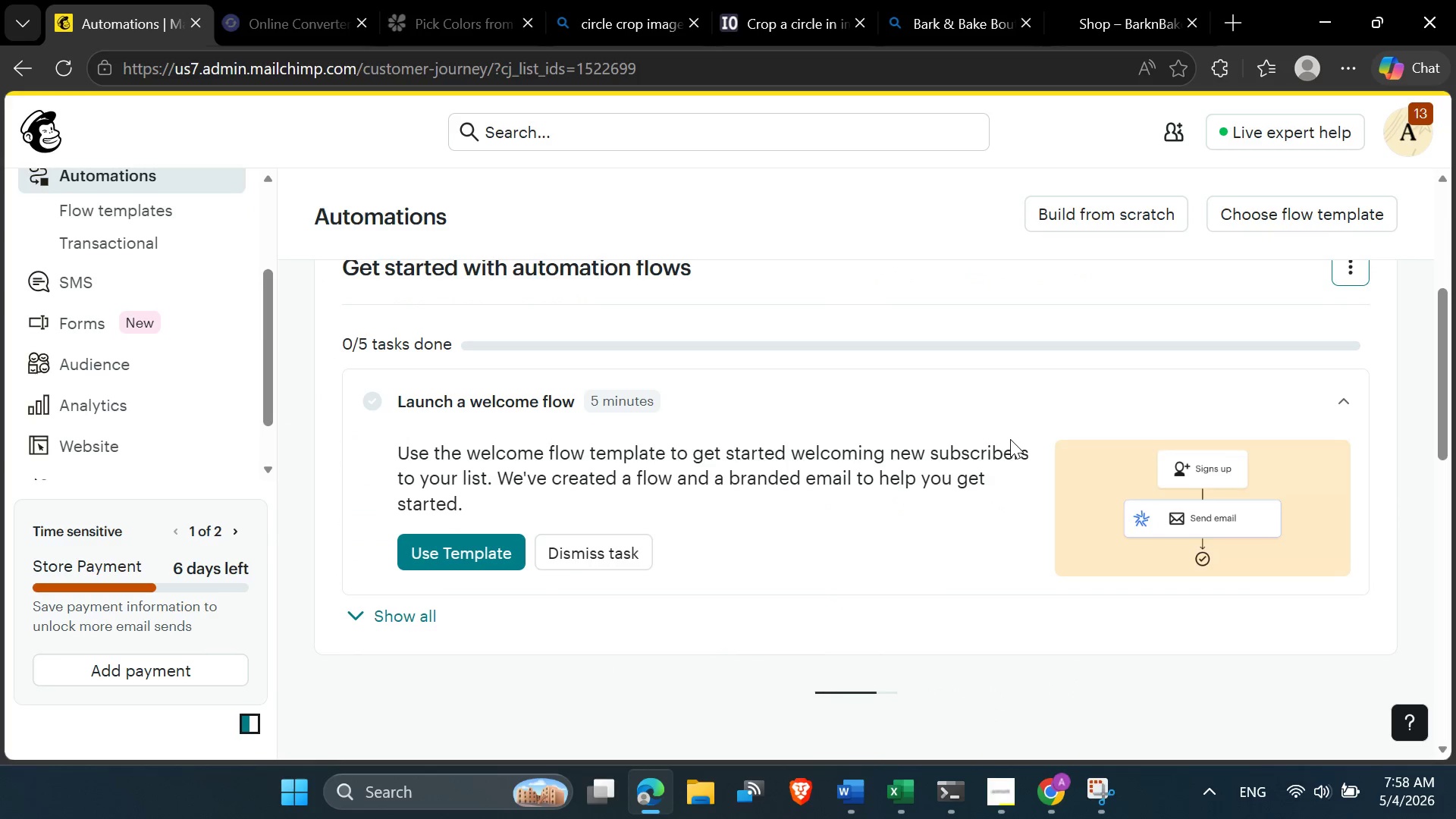 
scroll: coordinate [1010, 439], scroll_direction: up, amount: 2.0